 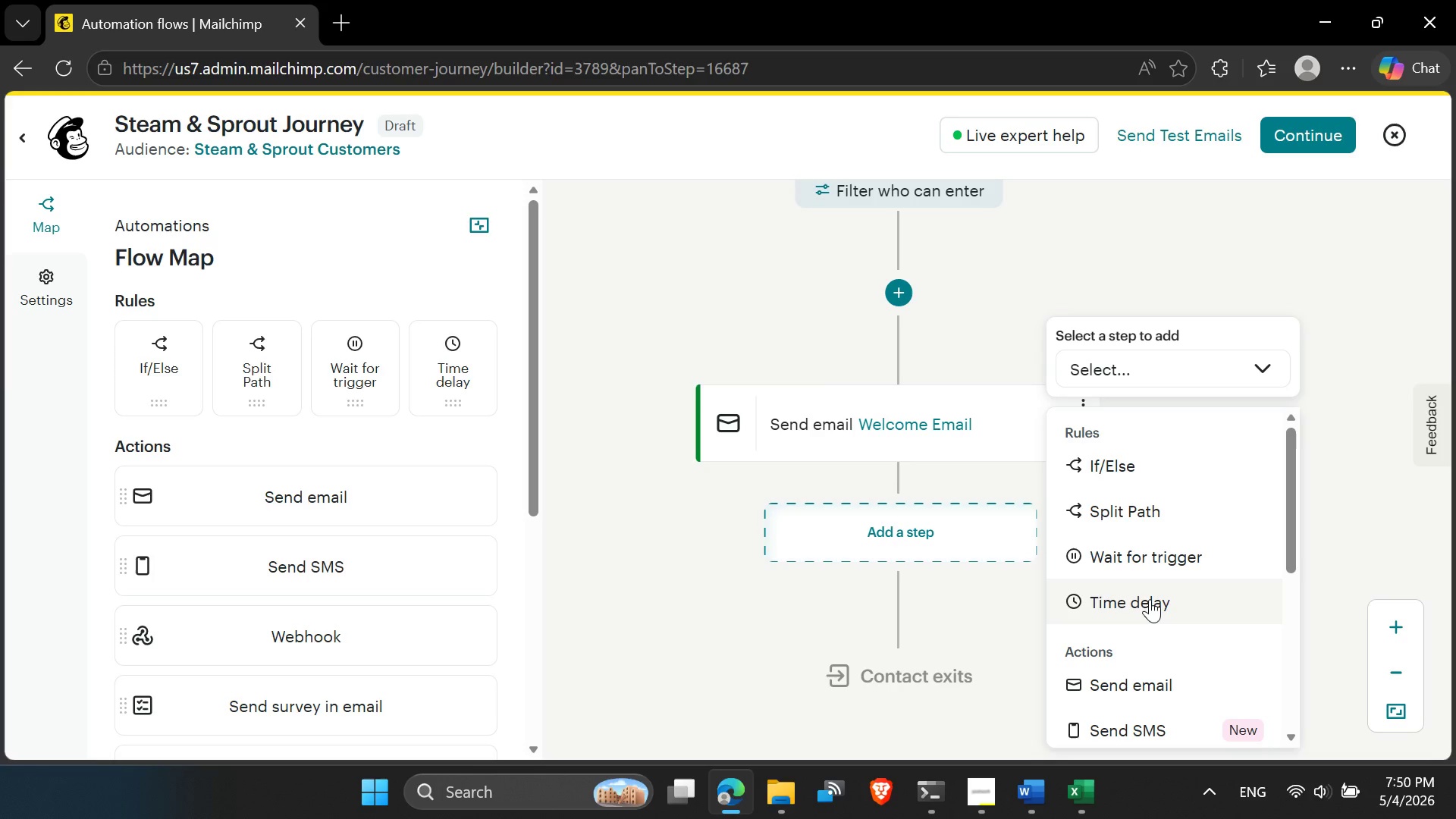 
left_click([1150, 599])
 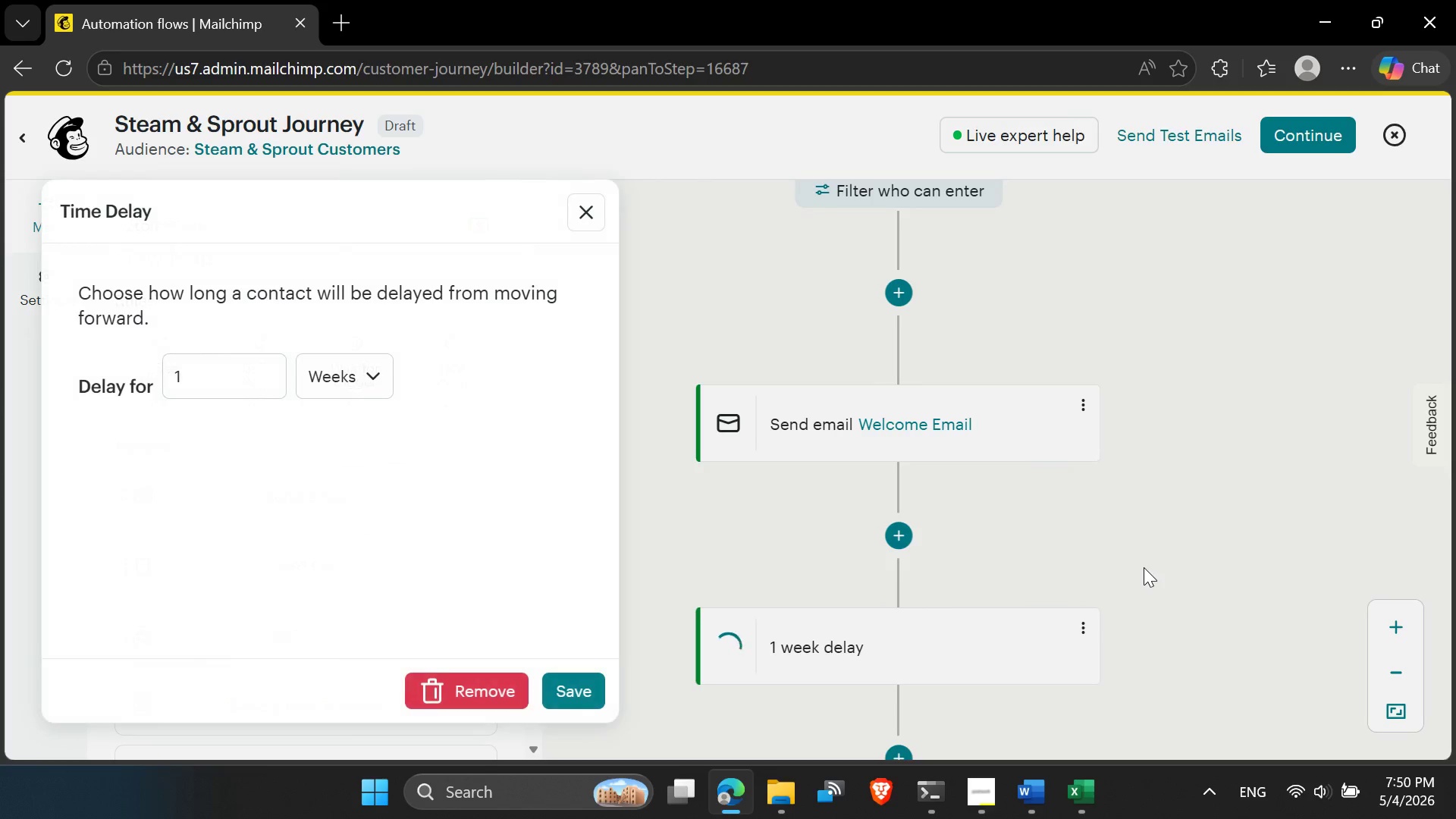 
wait(13.53)
 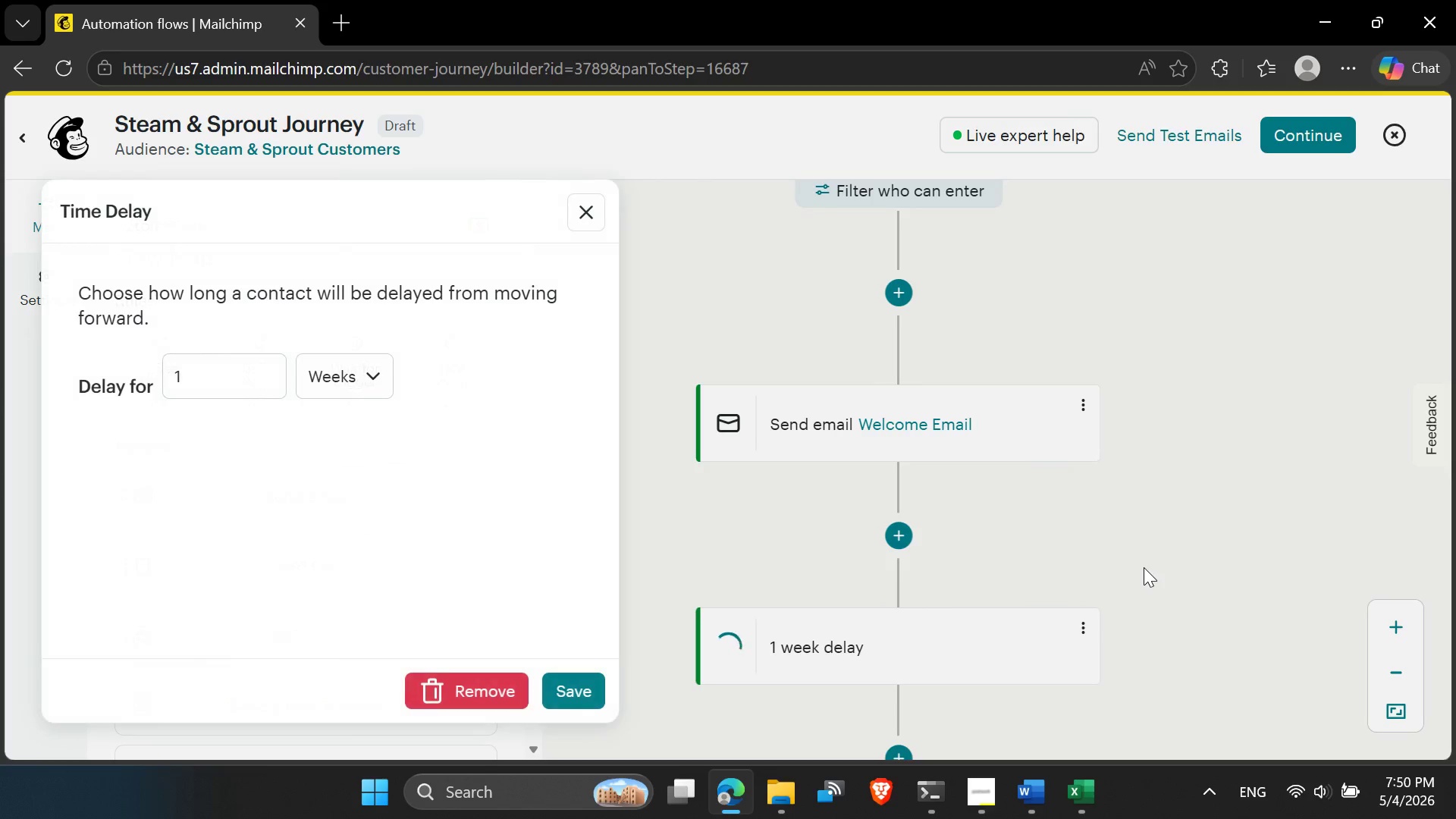 
double_click([359, 385])
 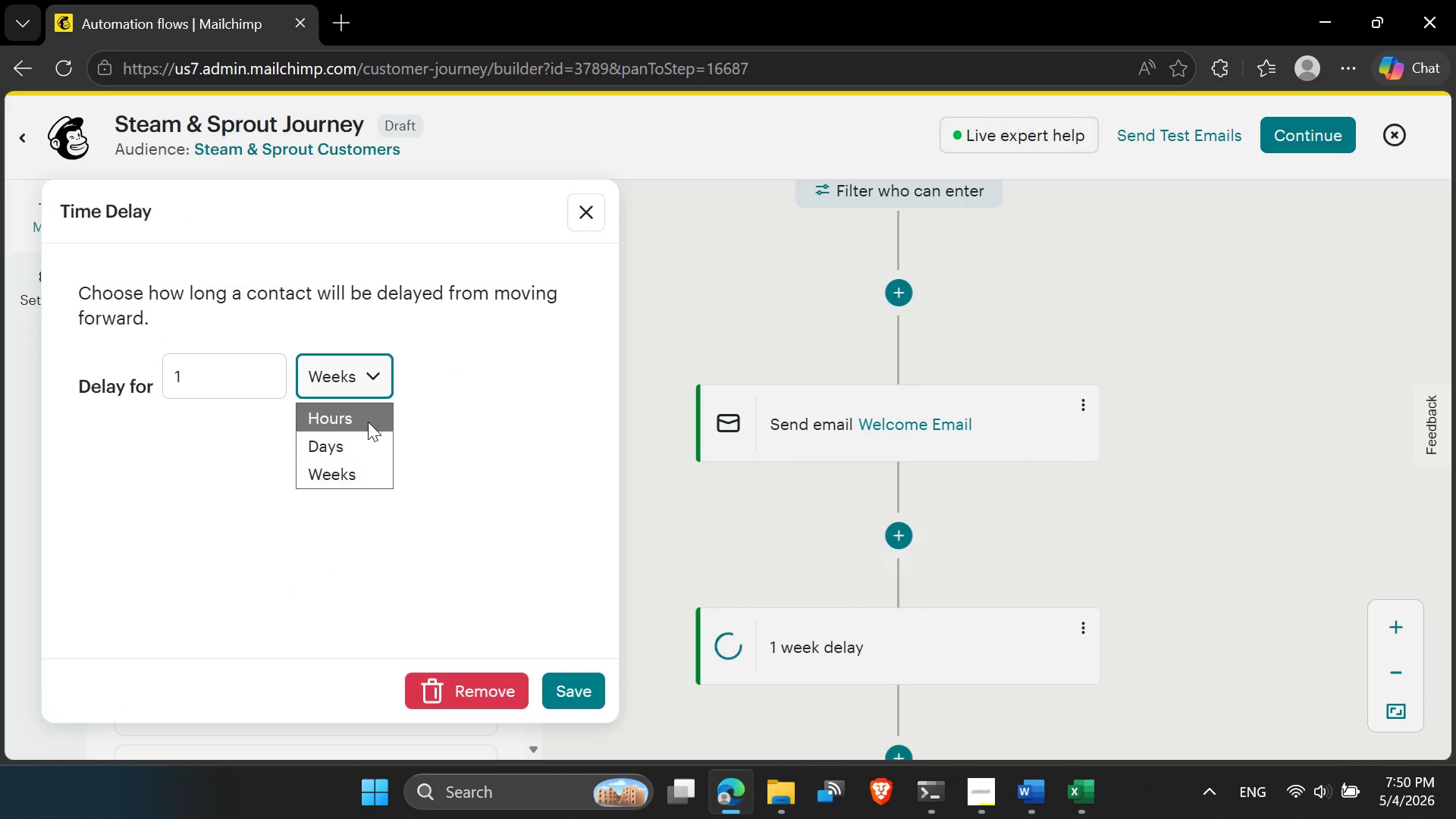 
left_click([368, 422])
 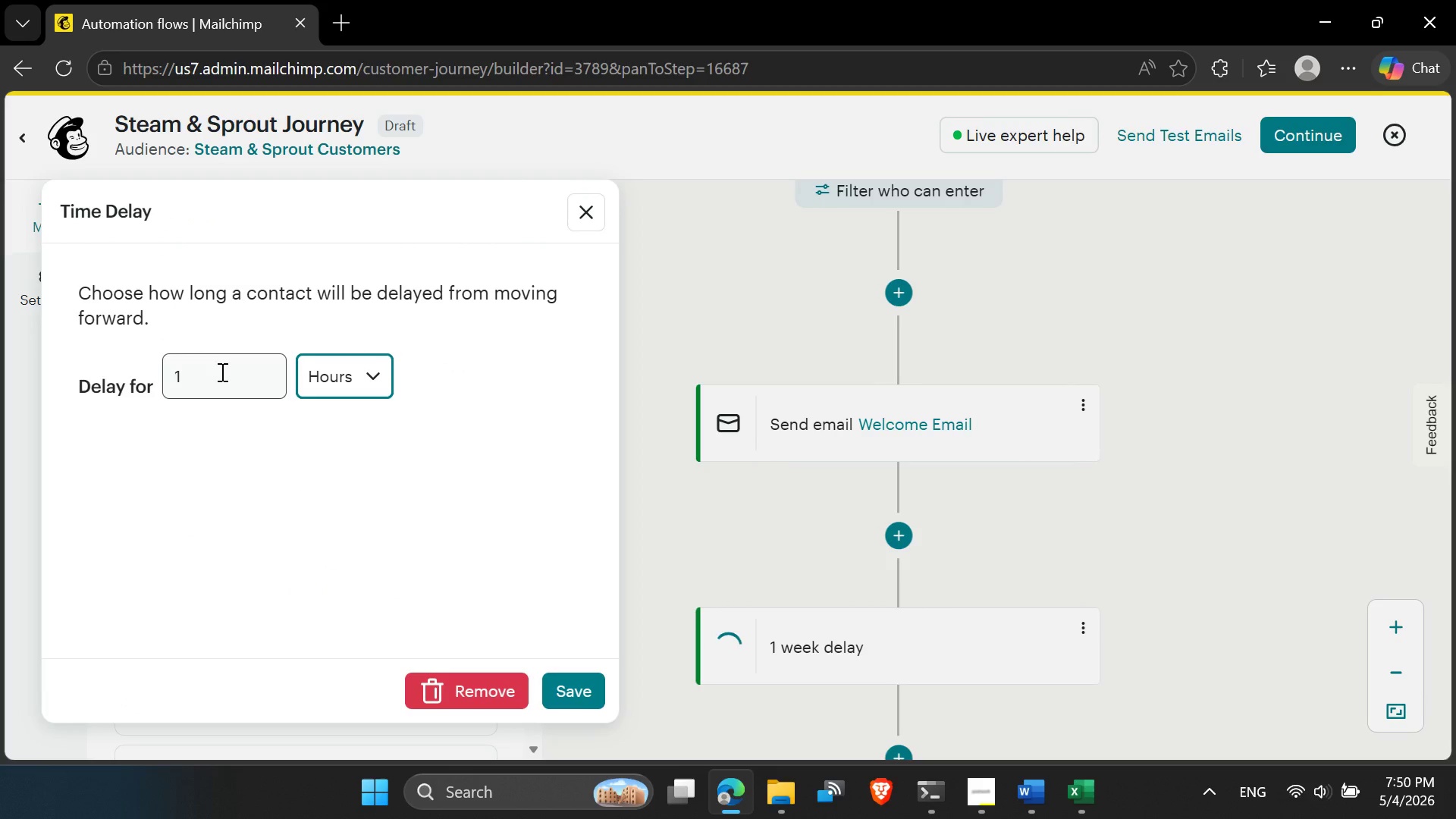 
left_click_drag(start_coordinate=[221, 370], to_coordinate=[162, 378])
 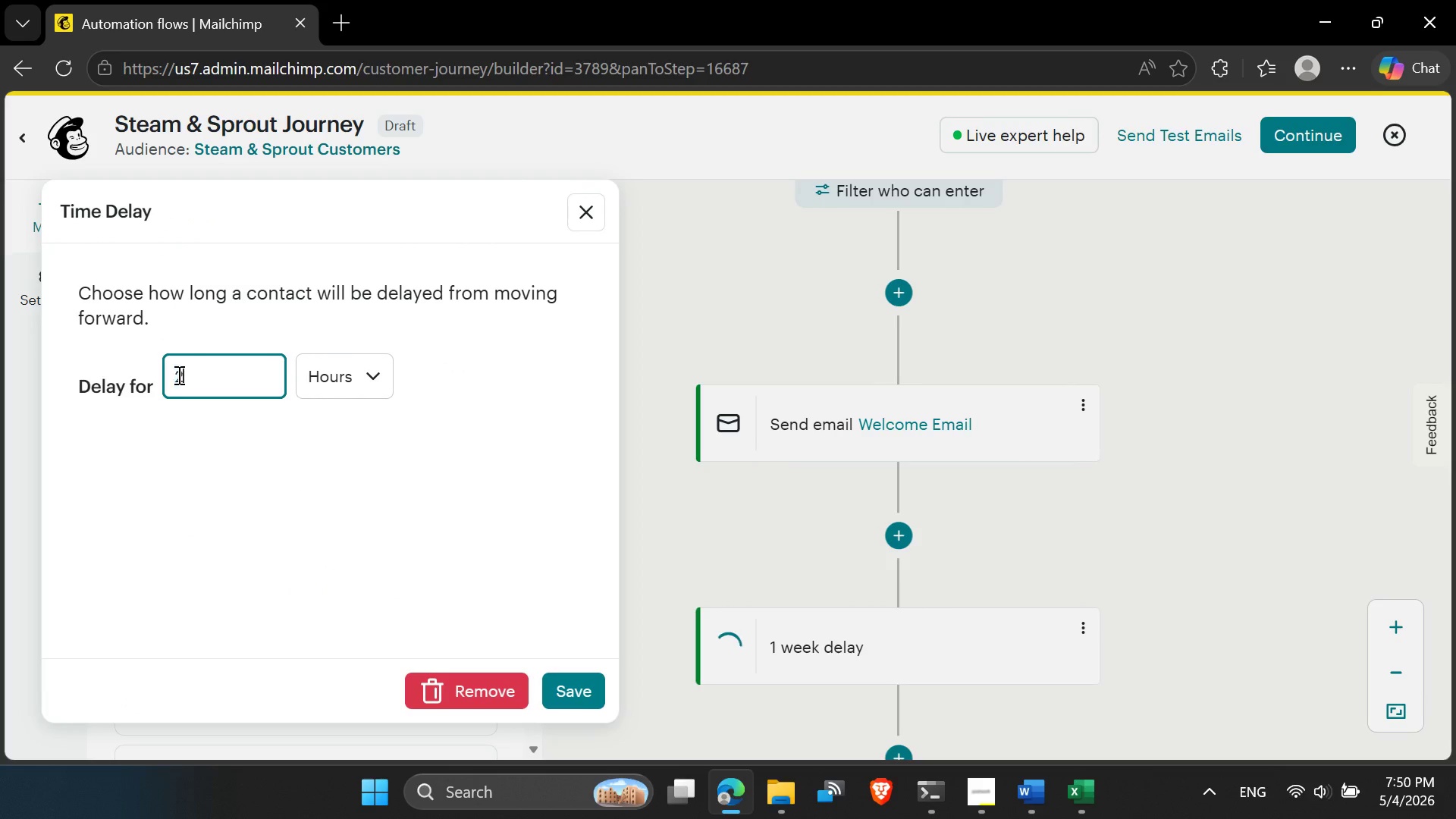 
scroll: coordinate [178, 375], scroll_direction: up, amount: 12.0
 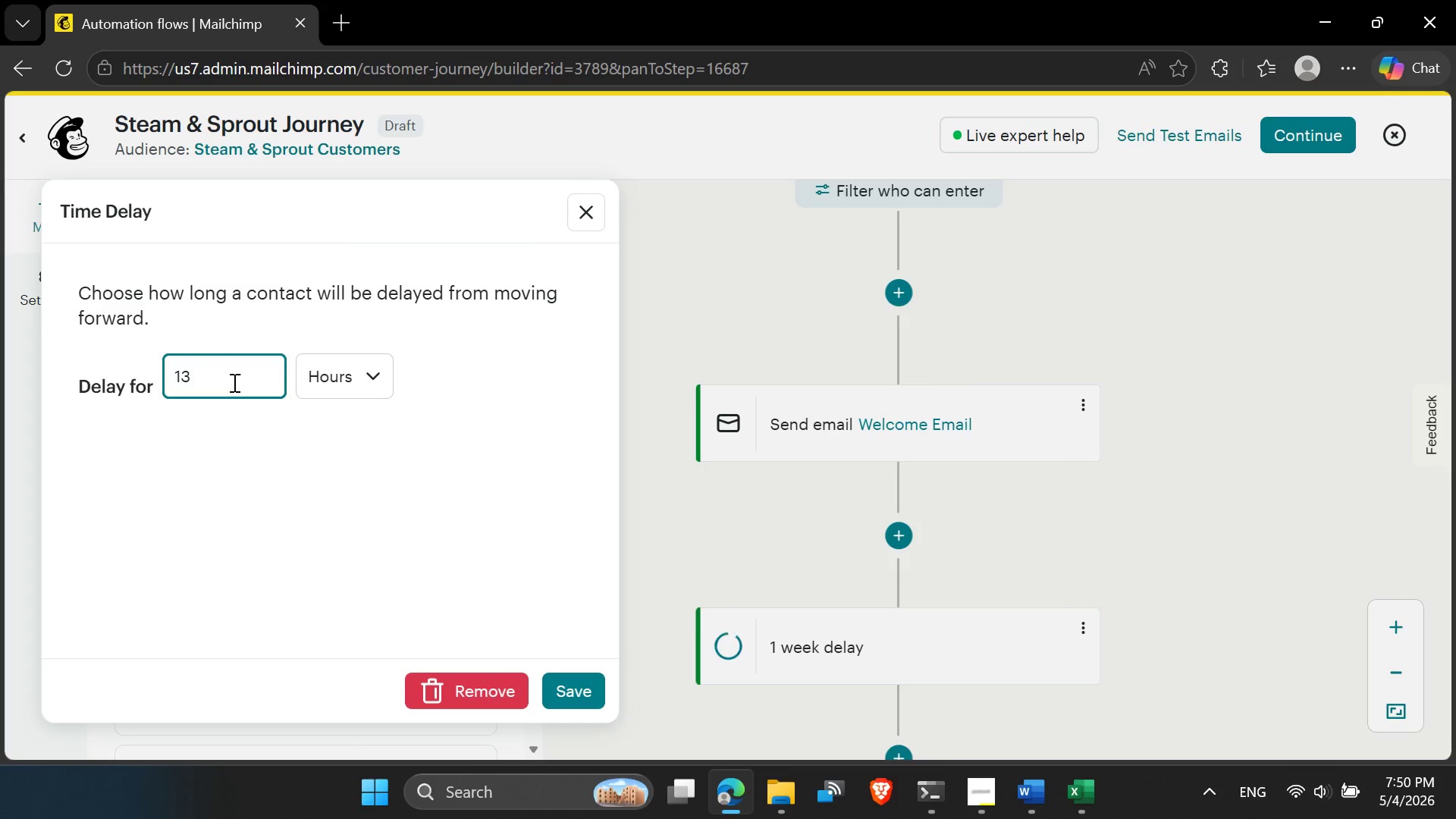 
left_click_drag(start_coordinate=[229, 379], to_coordinate=[172, 369])
 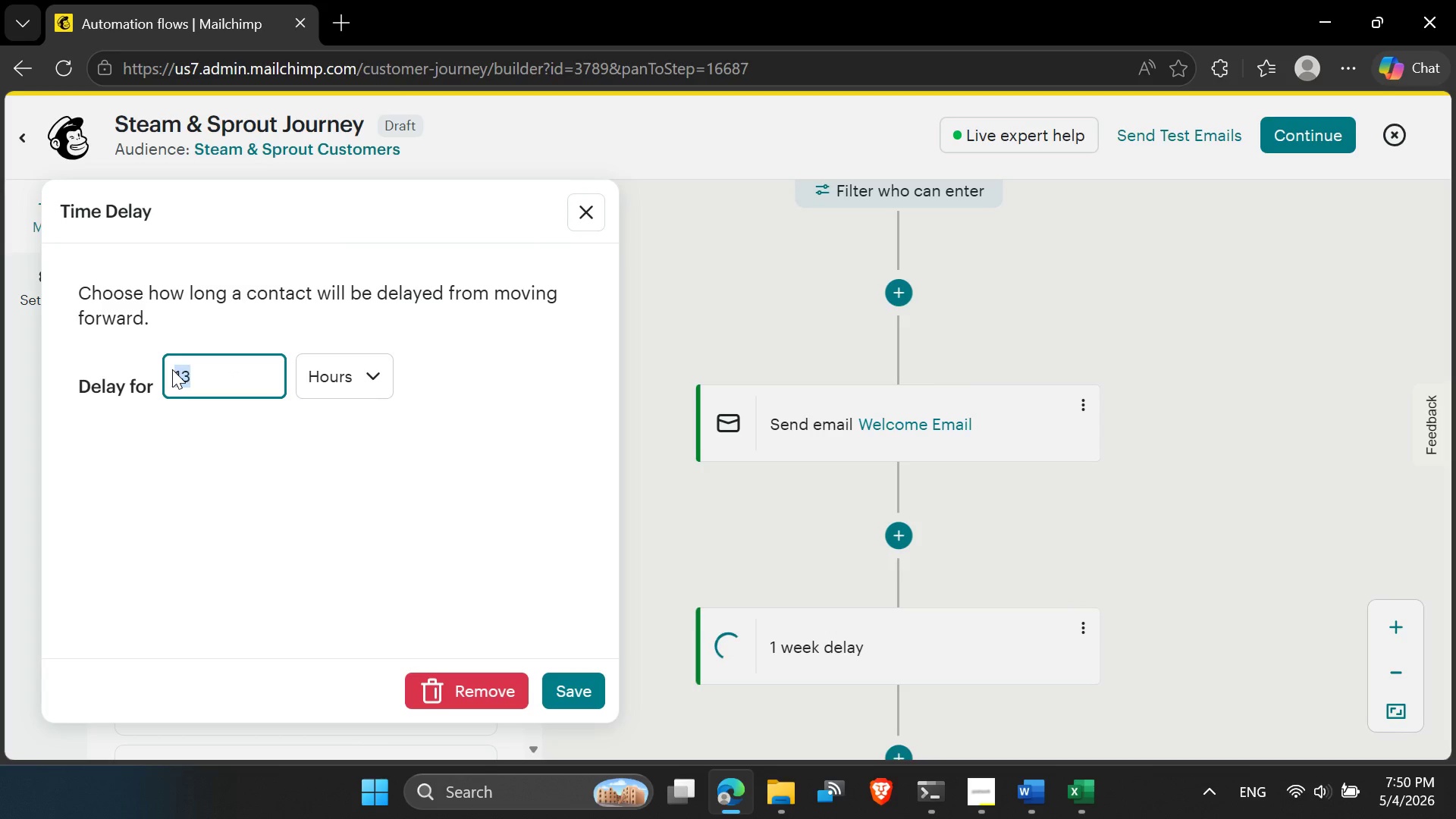 
type(48)
 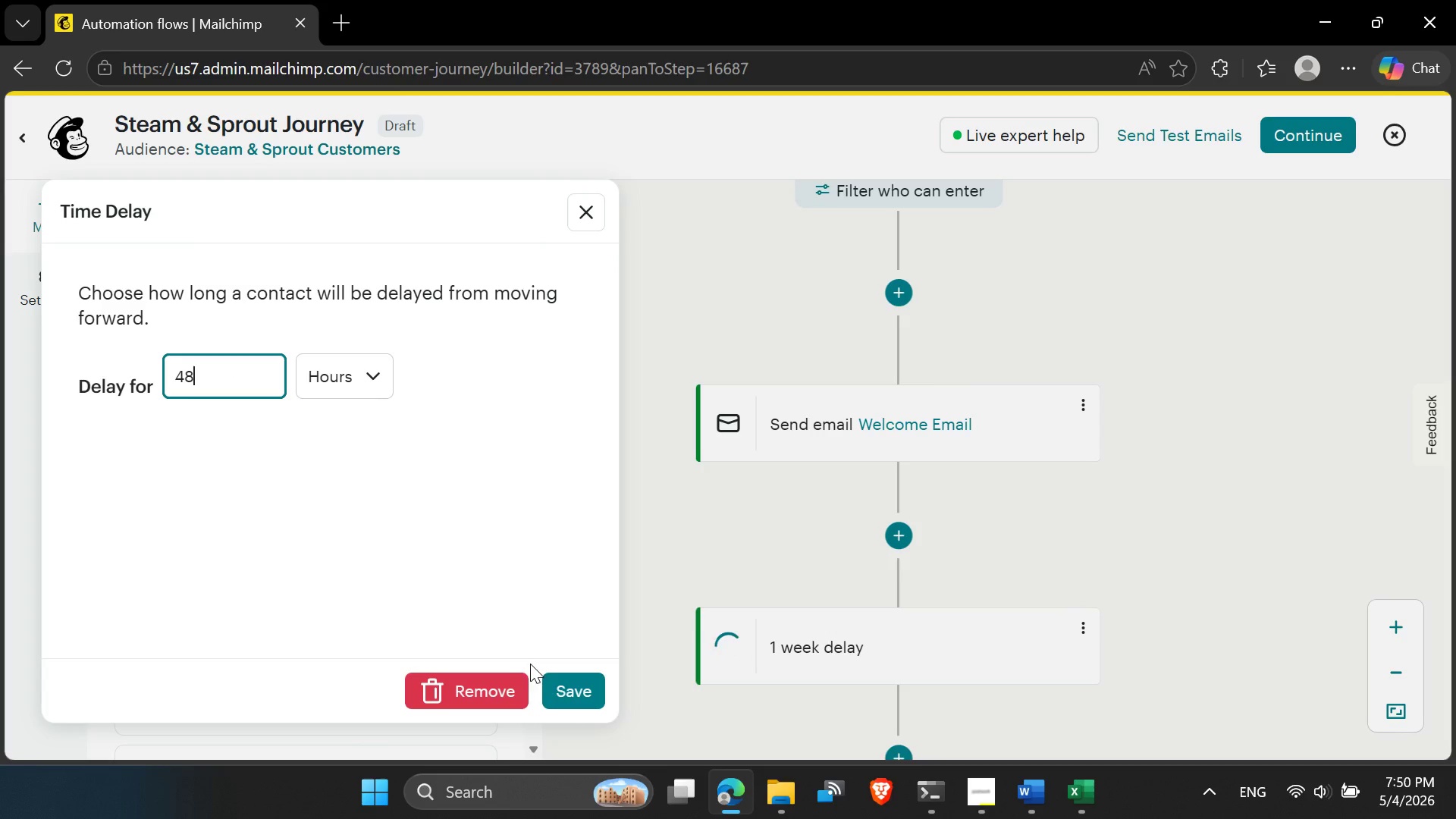 
left_click([567, 689])
 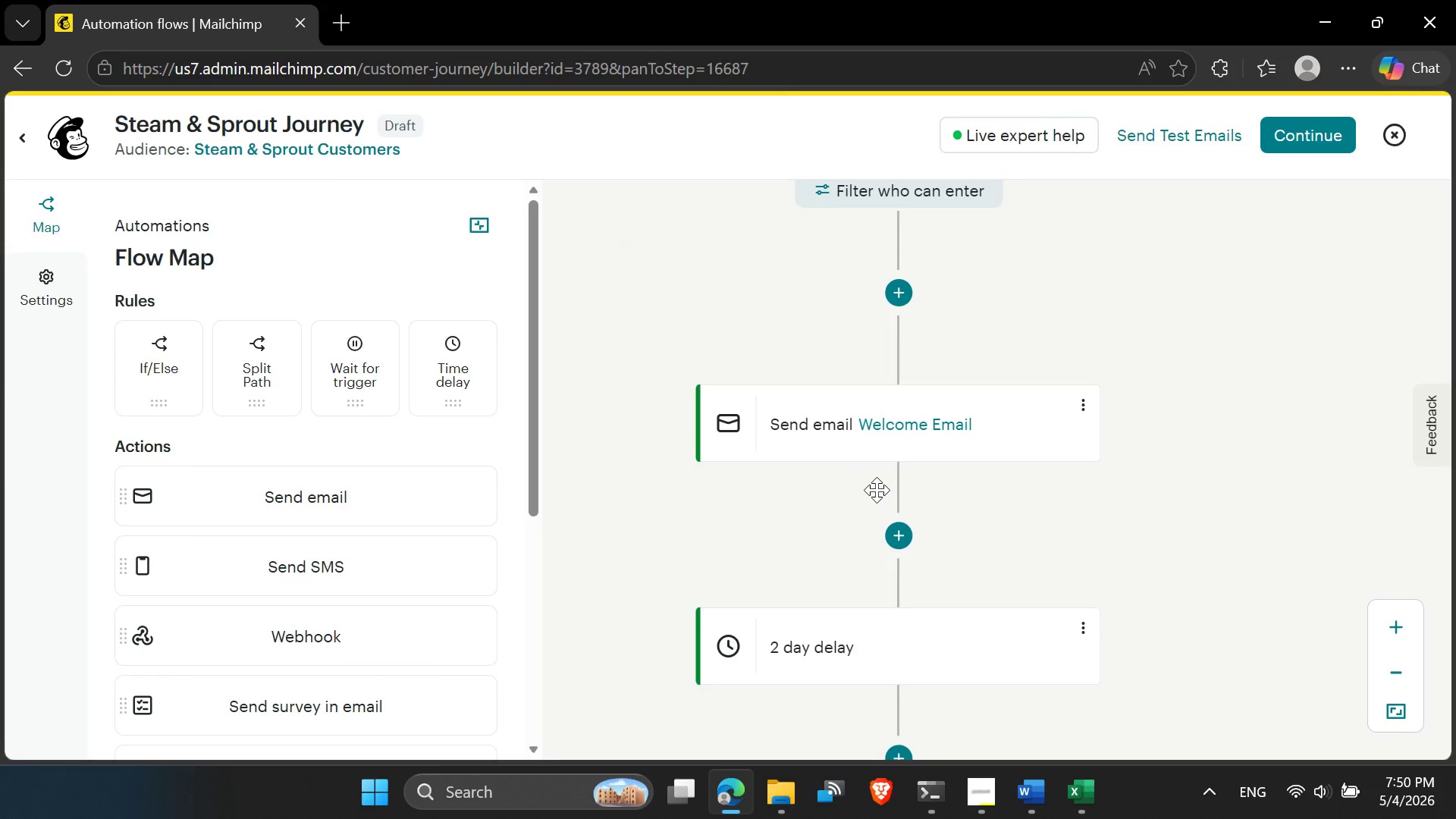 
scroll: coordinate [891, 540], scroll_direction: down, amount: 1.0
 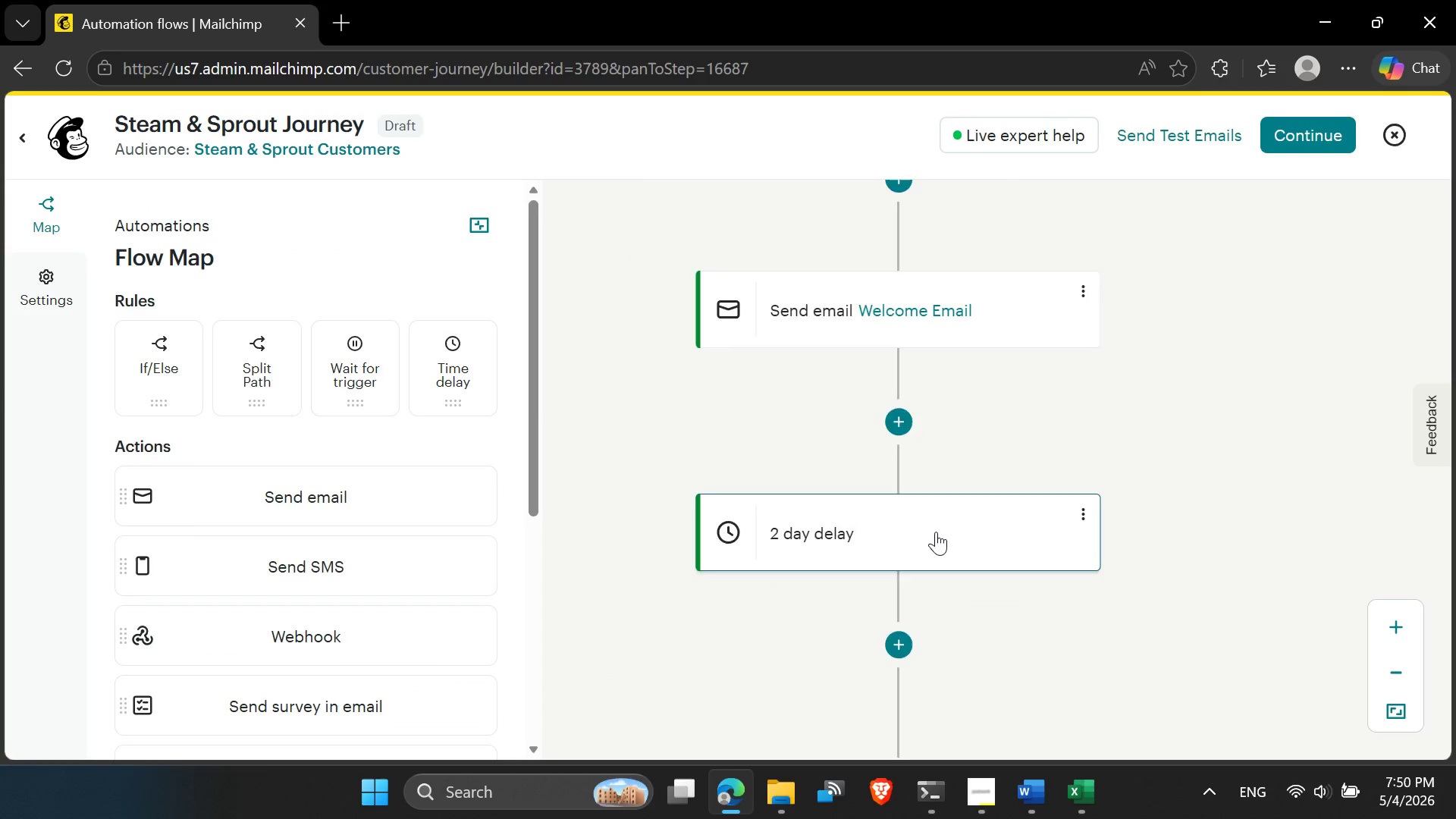 
scroll: coordinate [936, 530], scroll_direction: up, amount: 1.0
 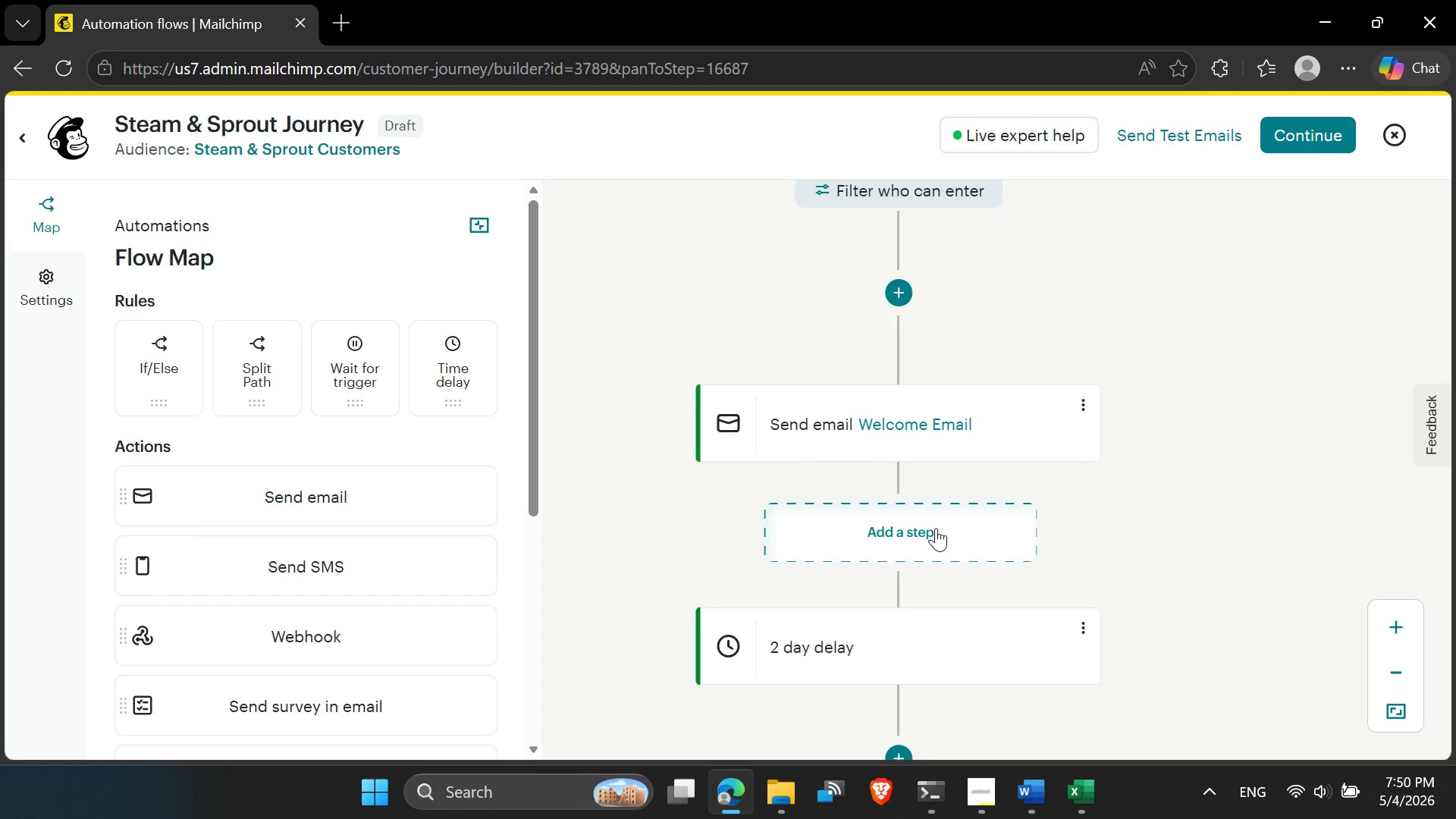 
scroll: coordinate [916, 507], scroll_direction: down, amount: 2.0
 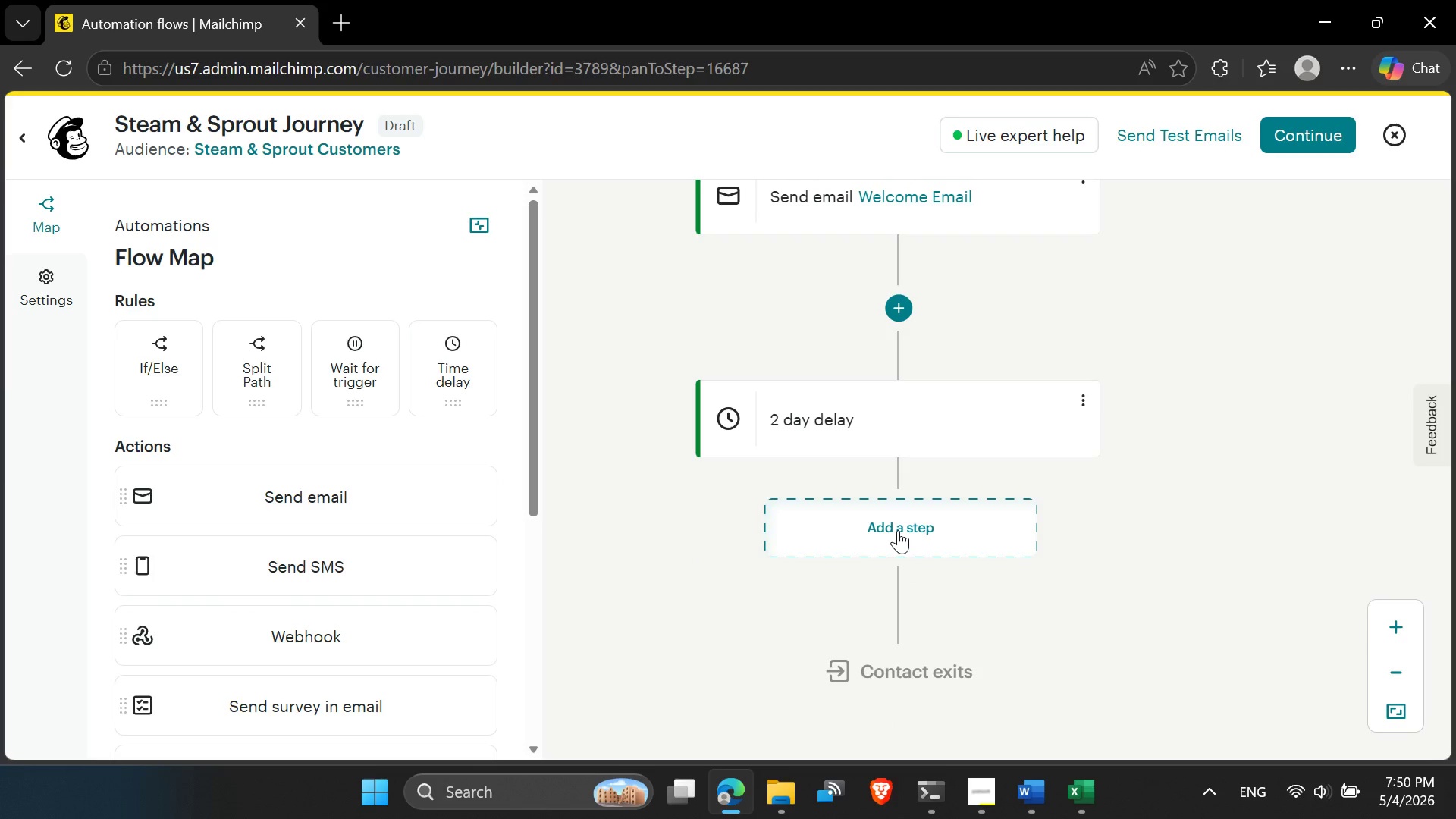 
left_click([898, 530])
 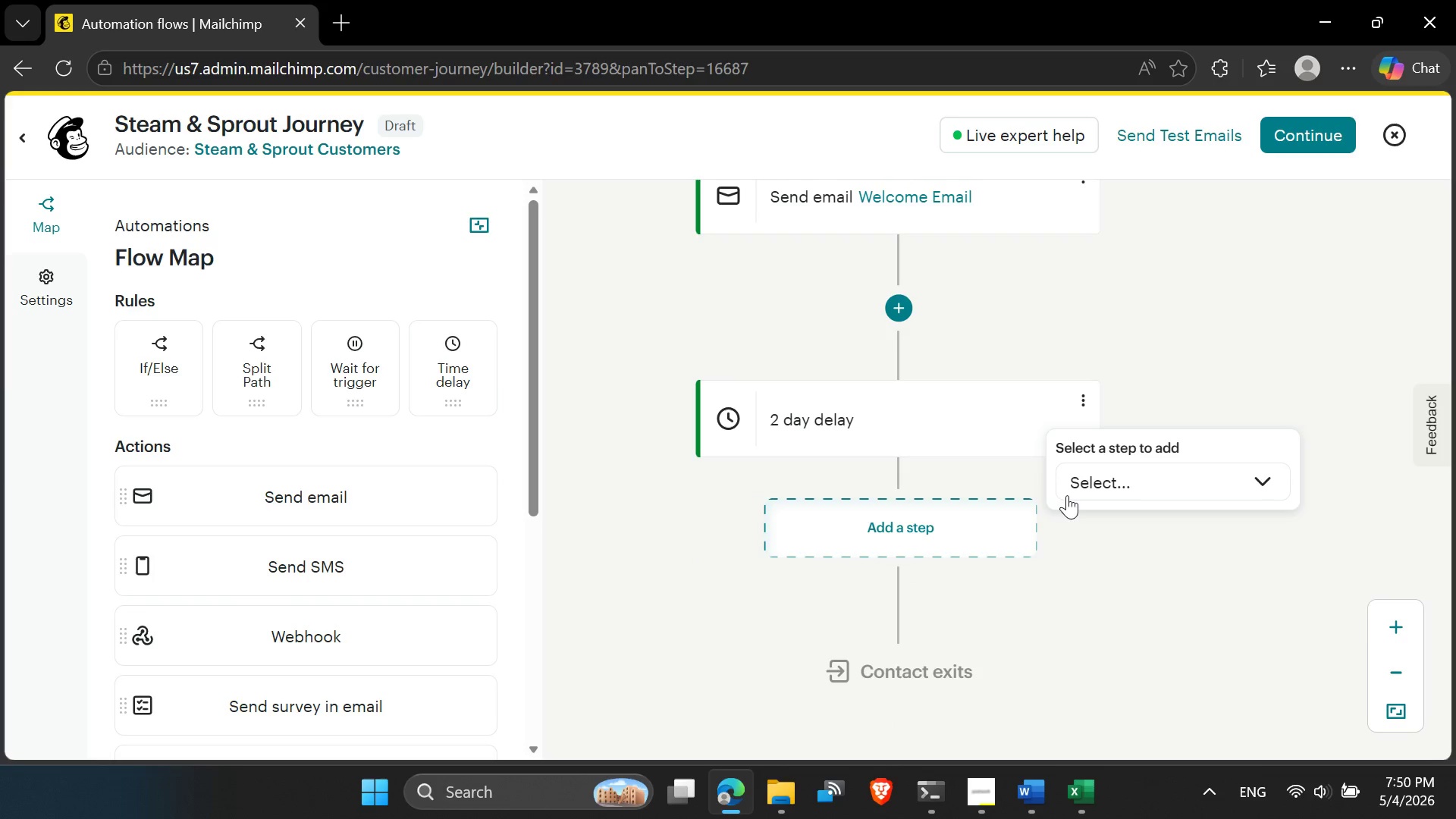 
left_click([1076, 494])
 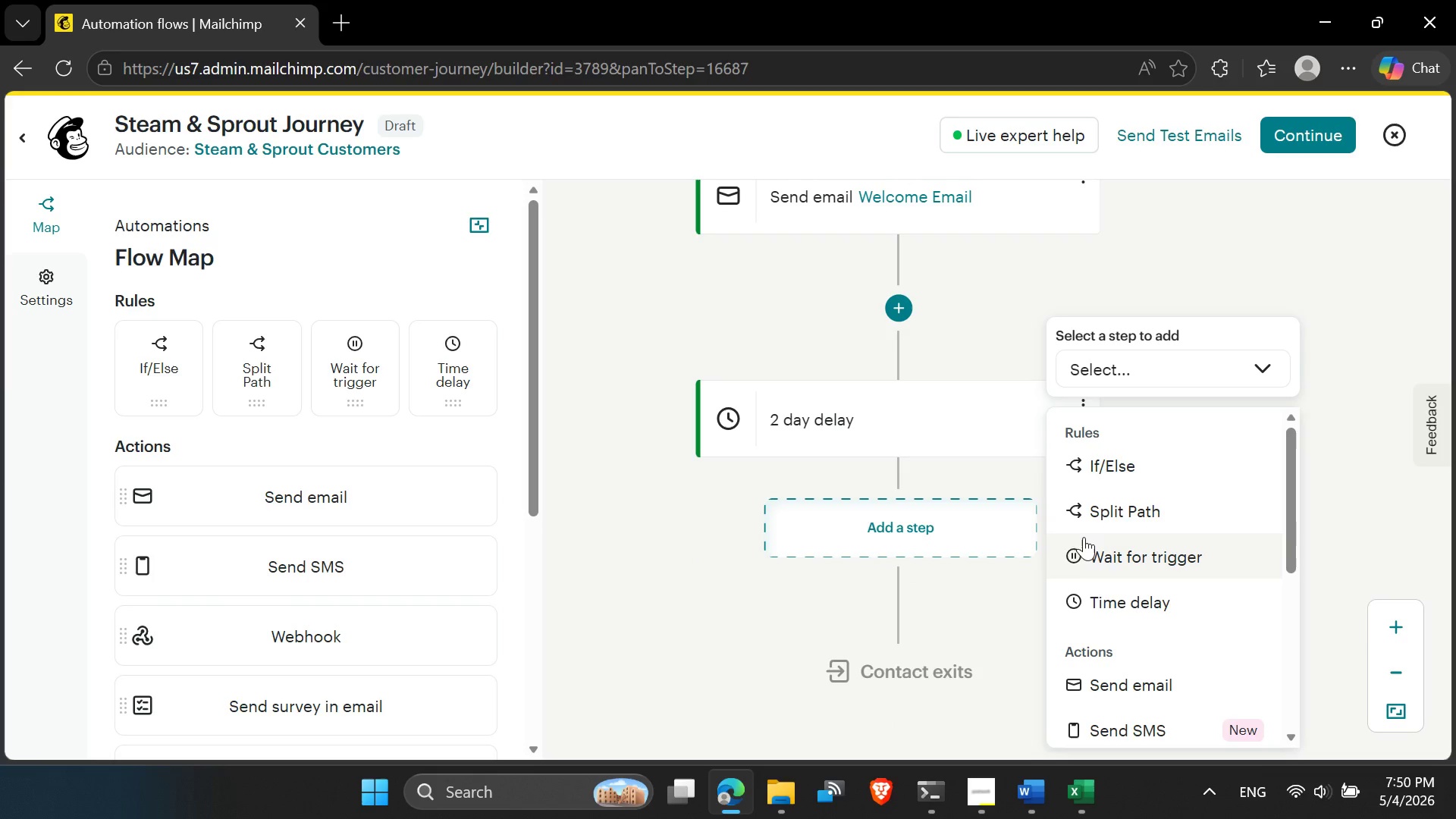 
left_click([1112, 477])
 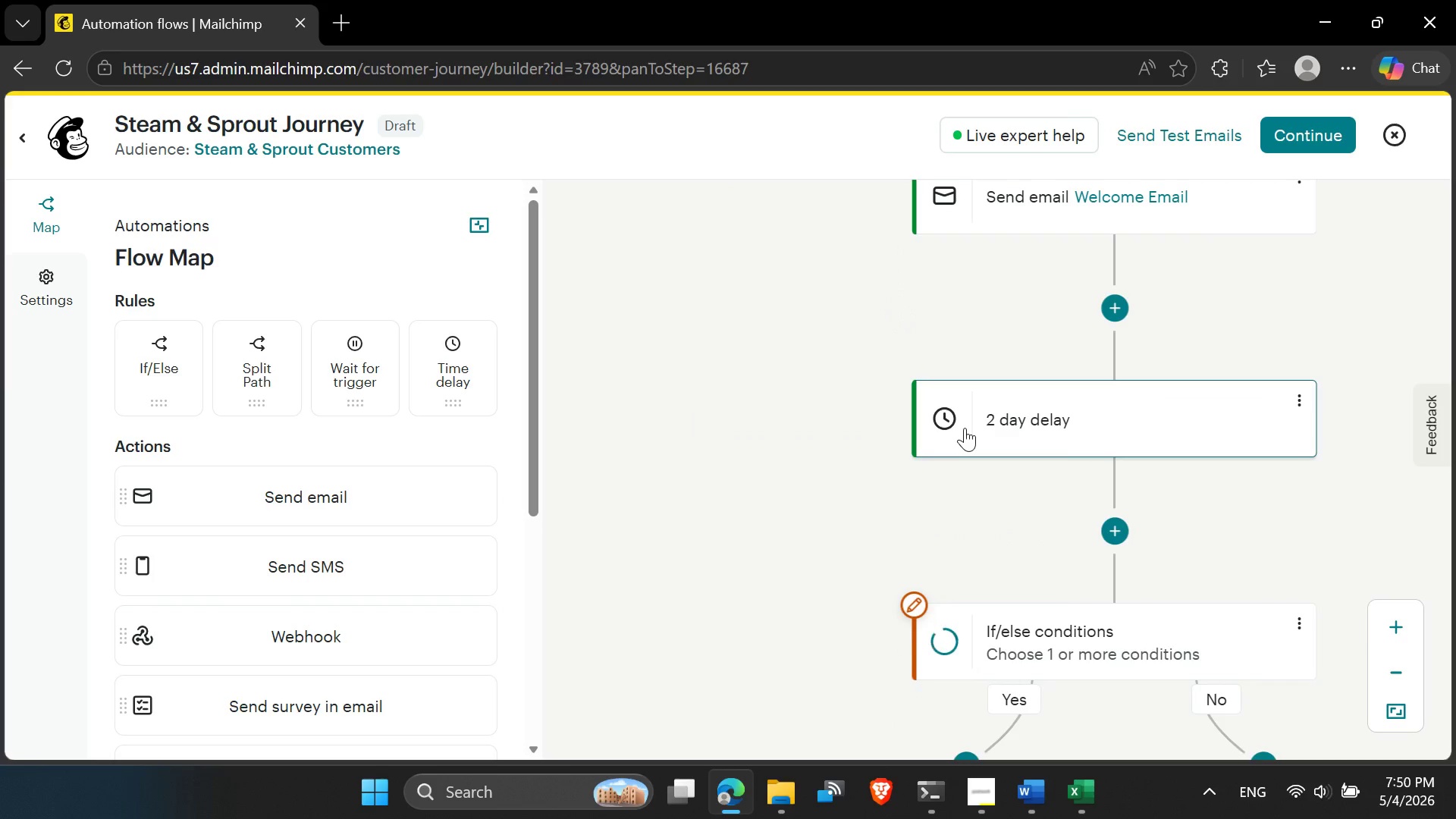 
scroll: coordinate [224, 669], scroll_direction: down, amount: 11.0
 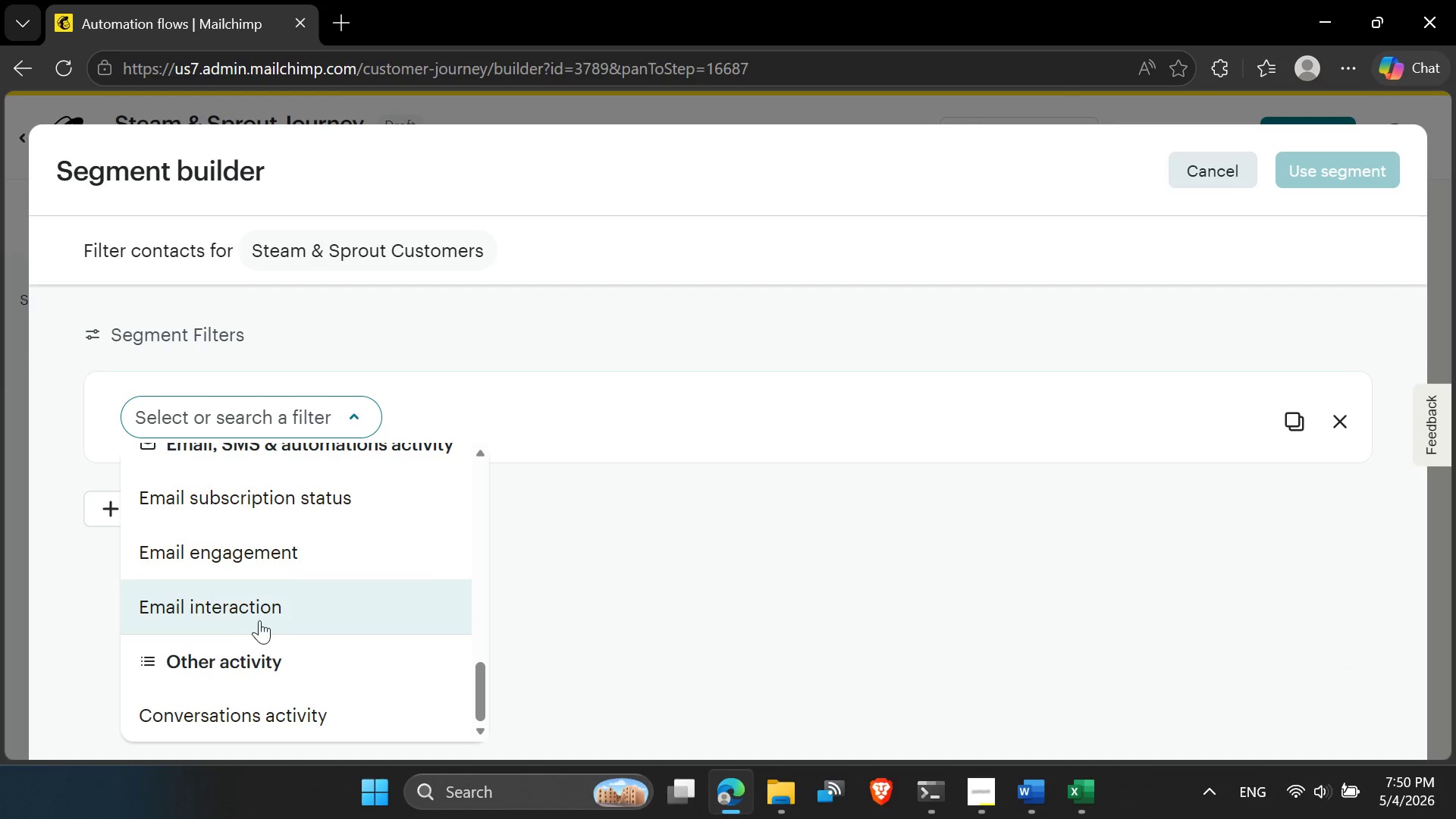 
left_click([260, 620])
 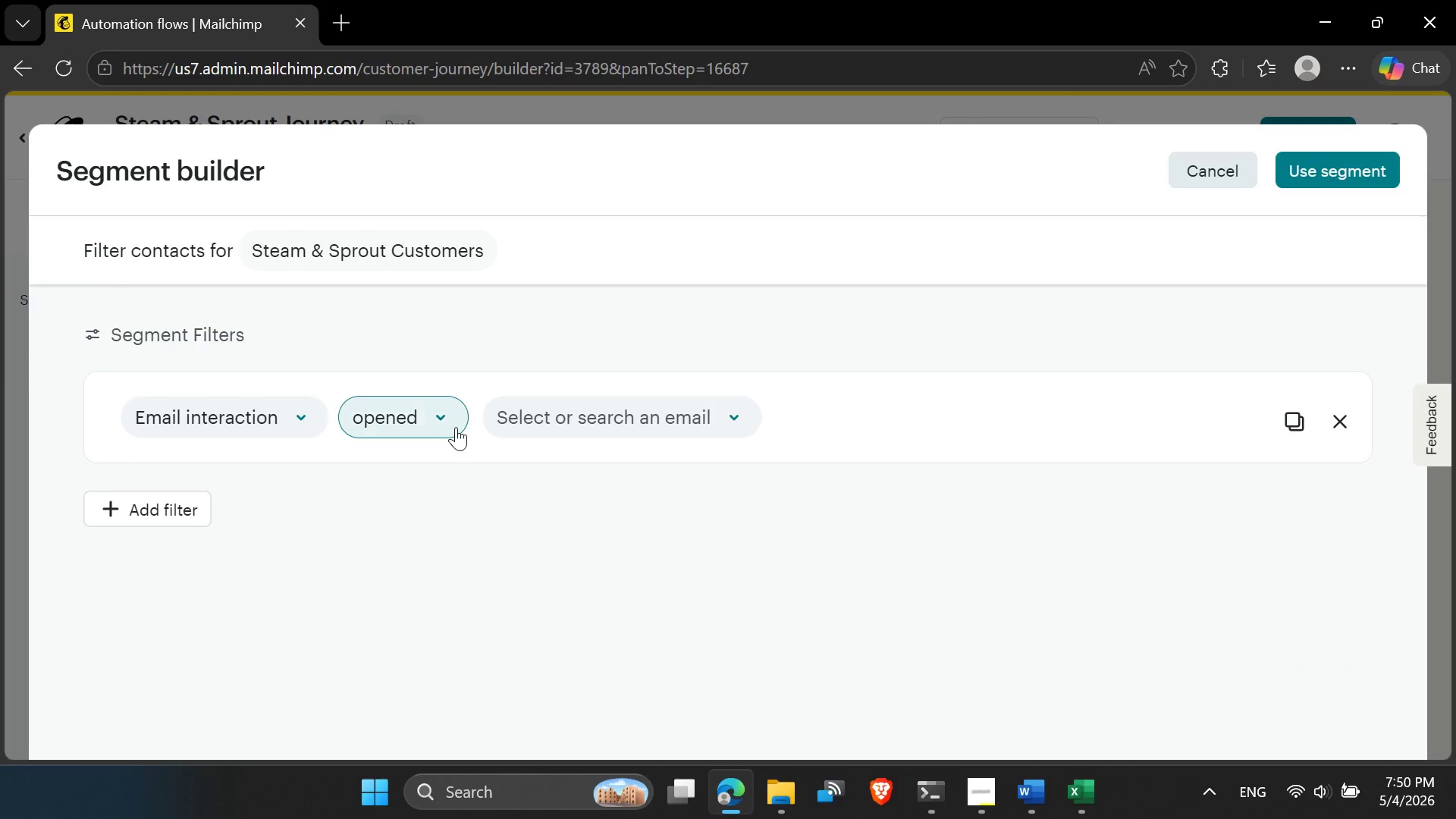 
left_click([450, 424])